 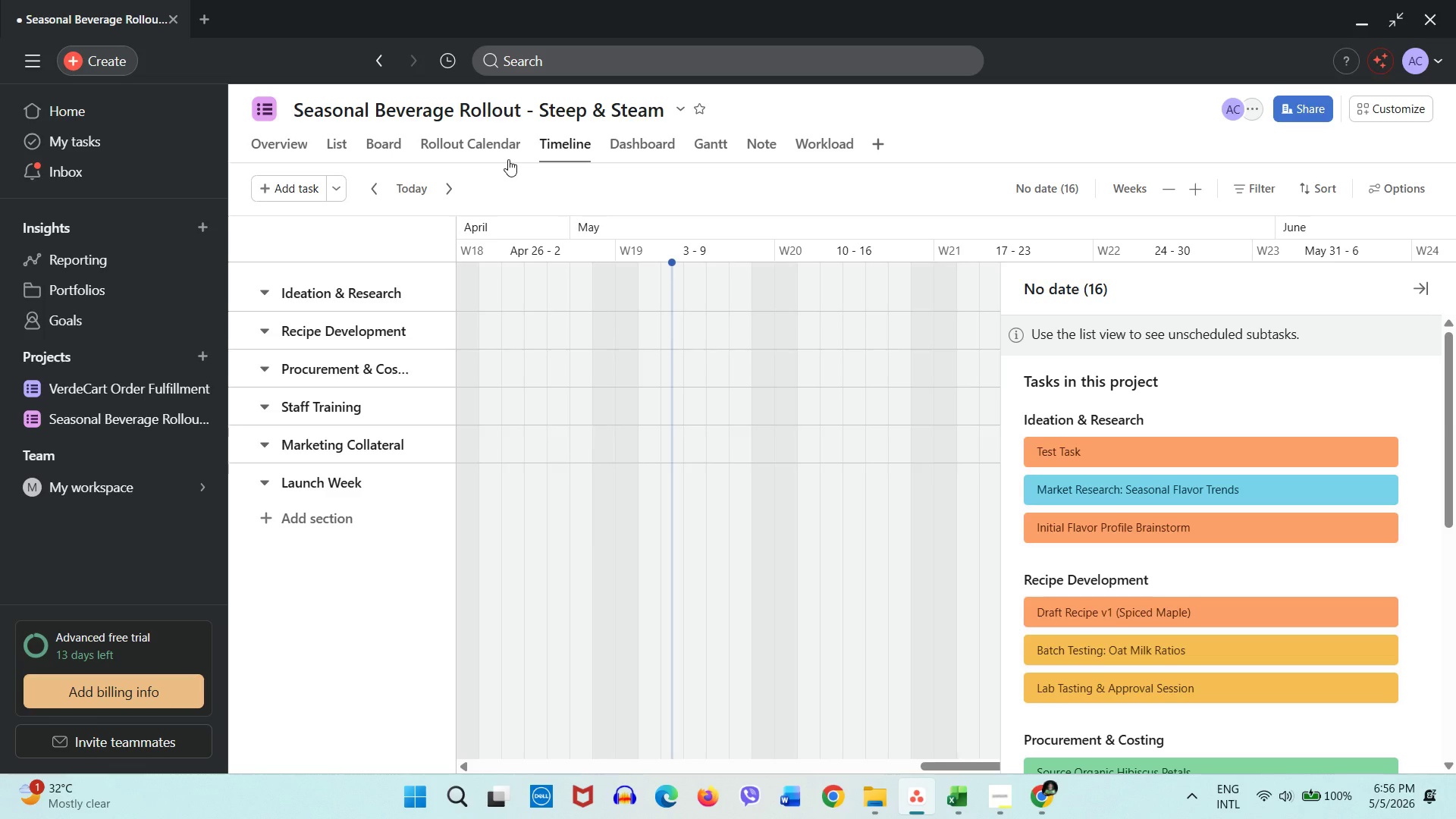 
left_click([505, 152])
 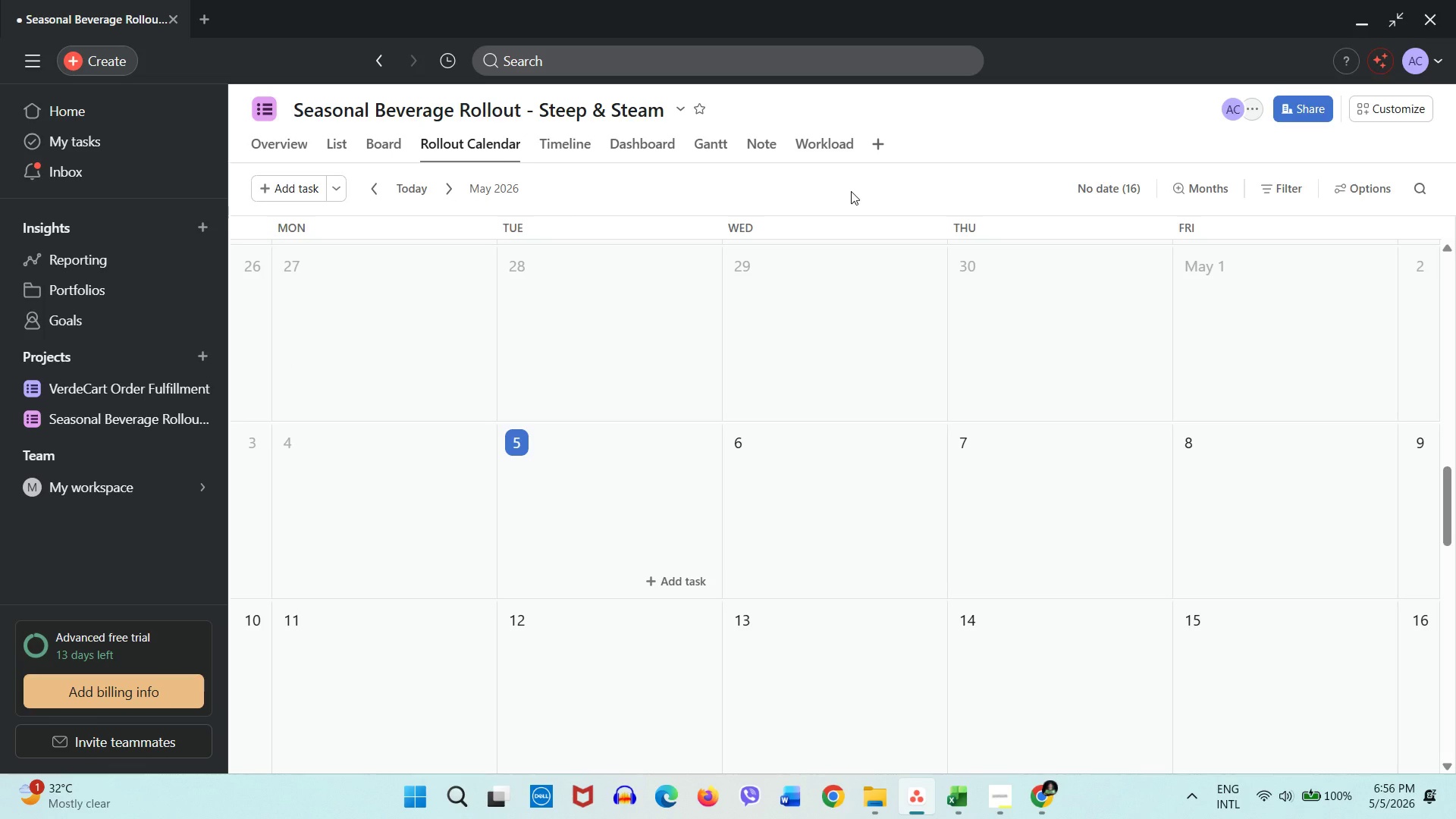 
wait(13.88)
 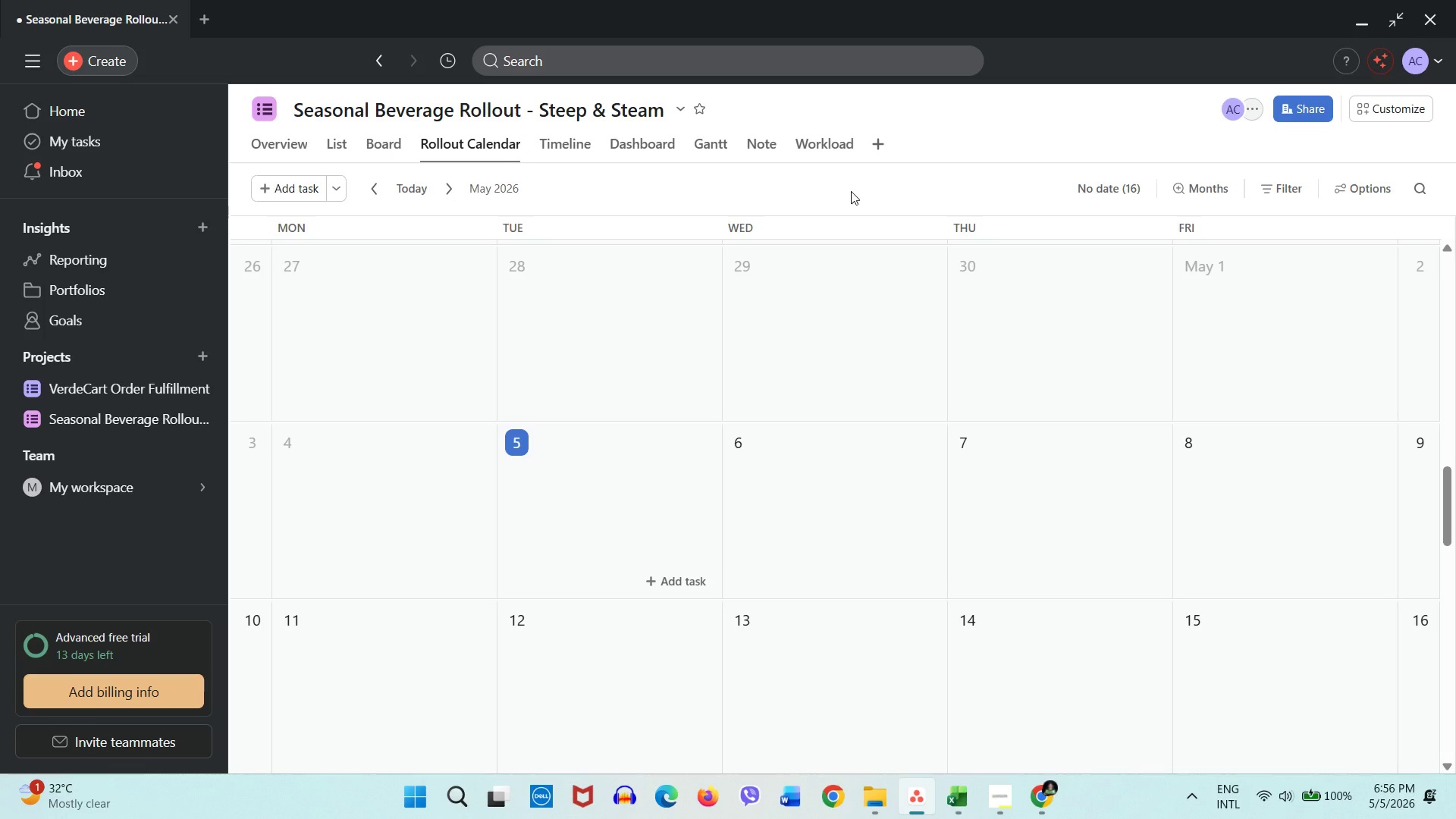 
left_click([387, 156])
 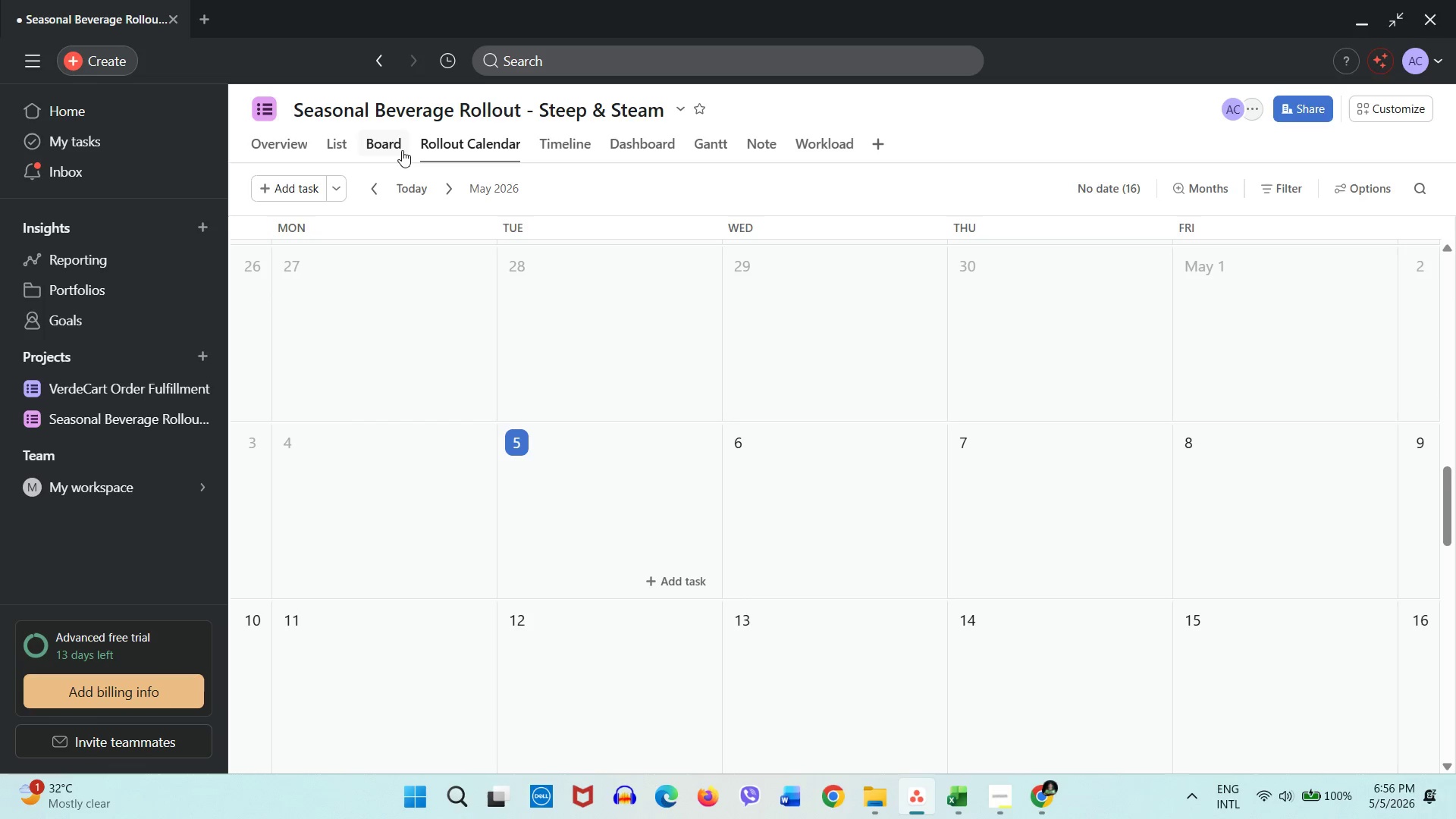 
left_click([400, 149])
 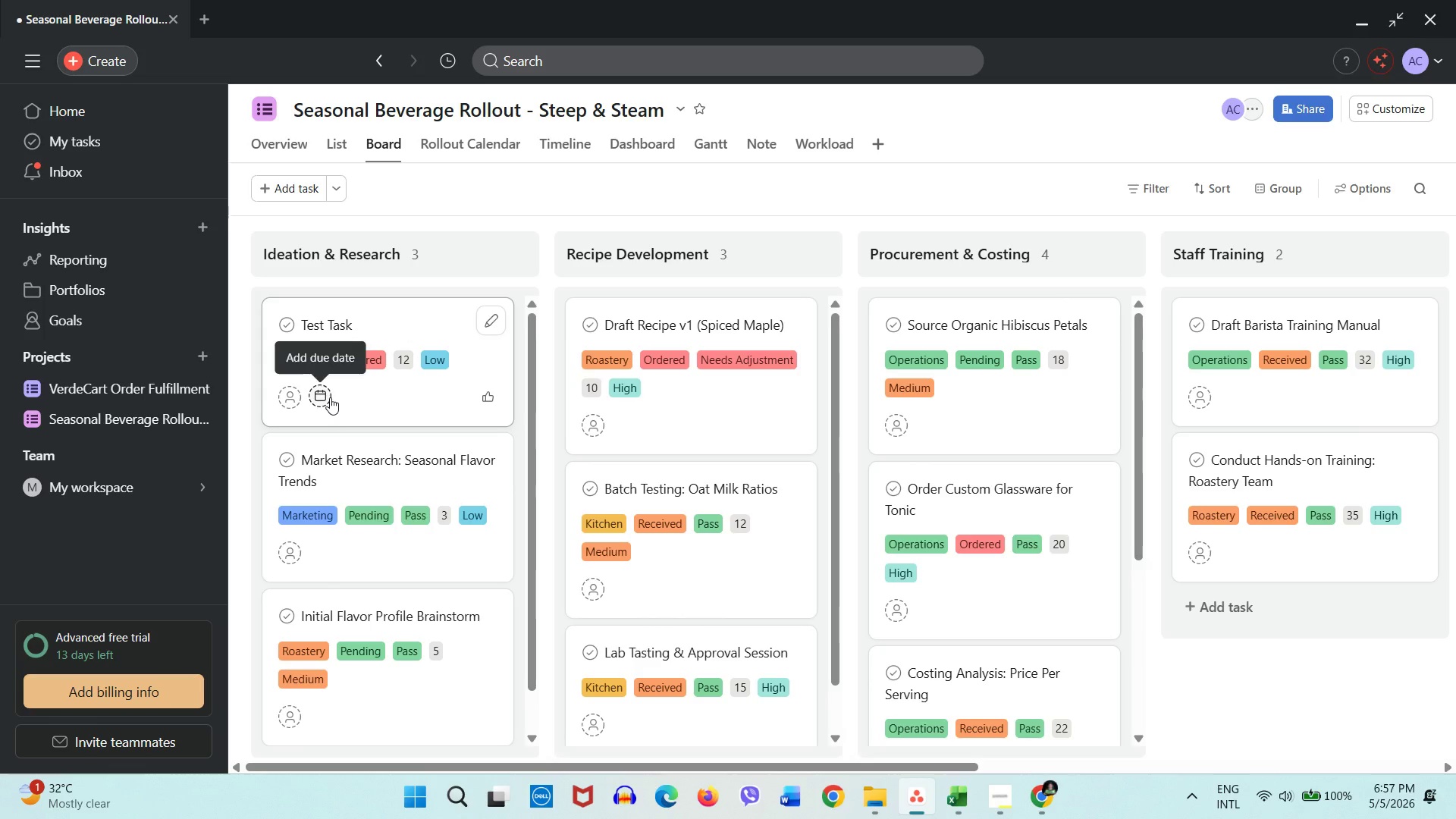 
wait(6.53)
 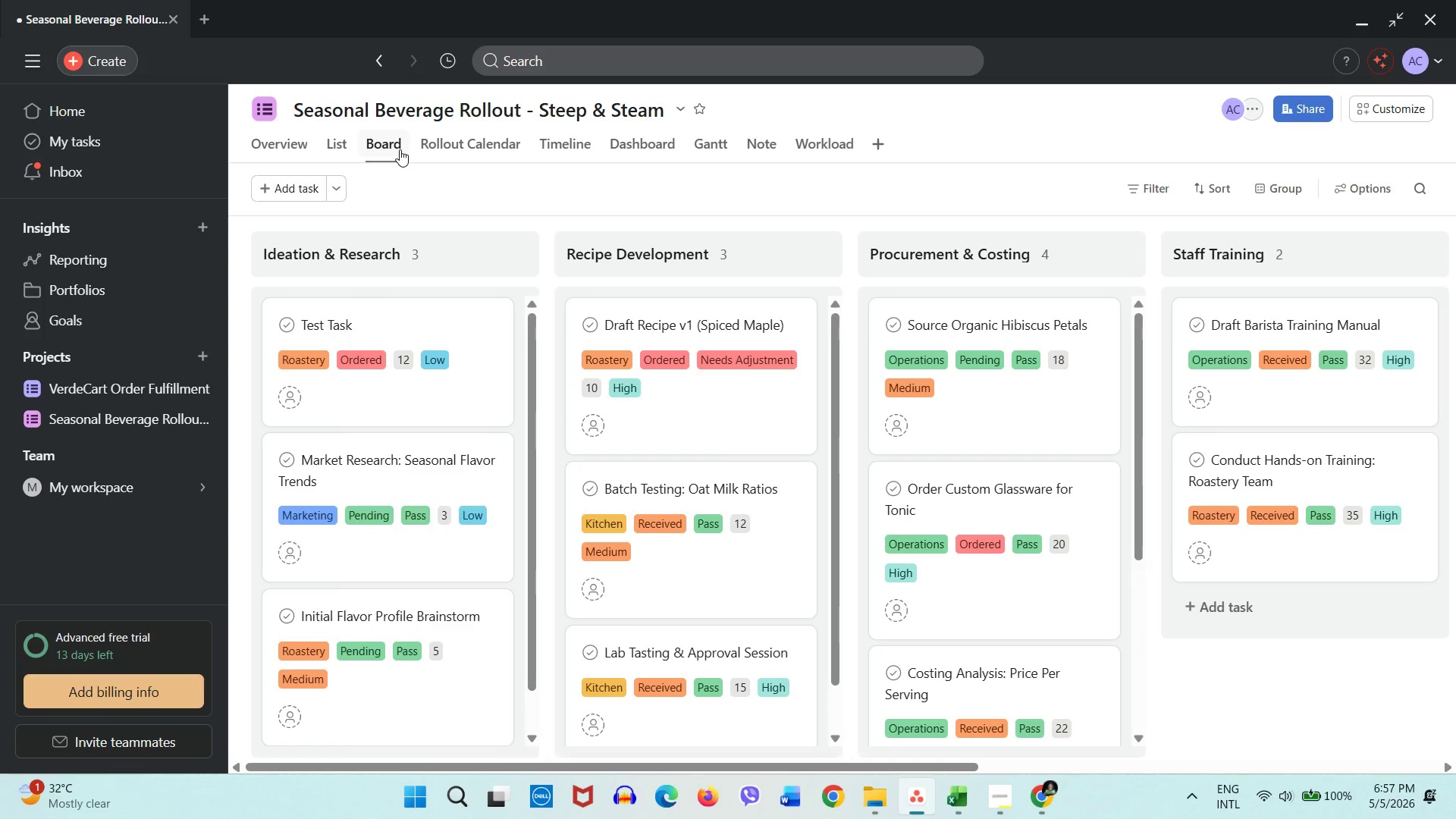 
left_click([321, 406])